 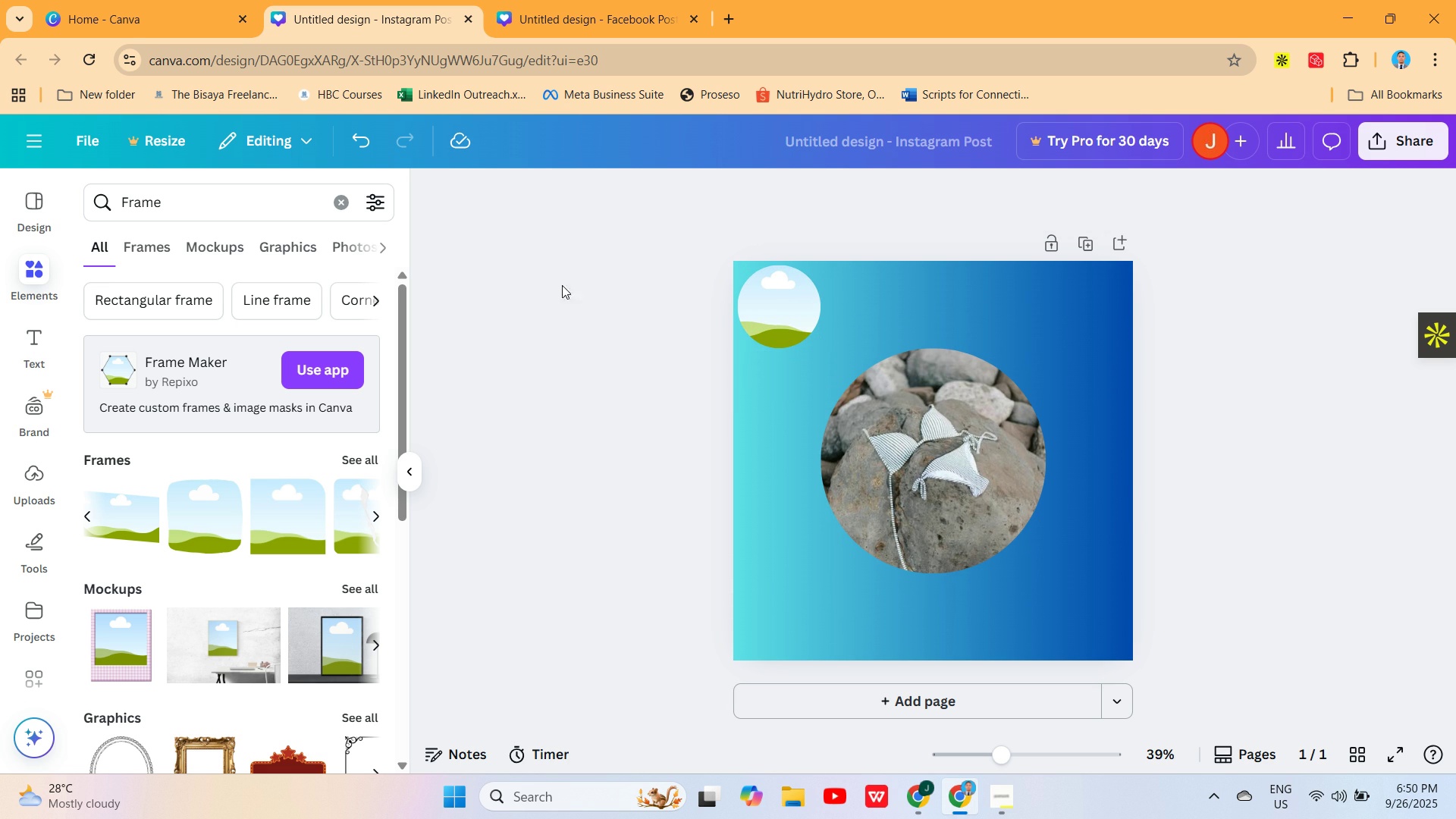 
left_click([24, 358])
 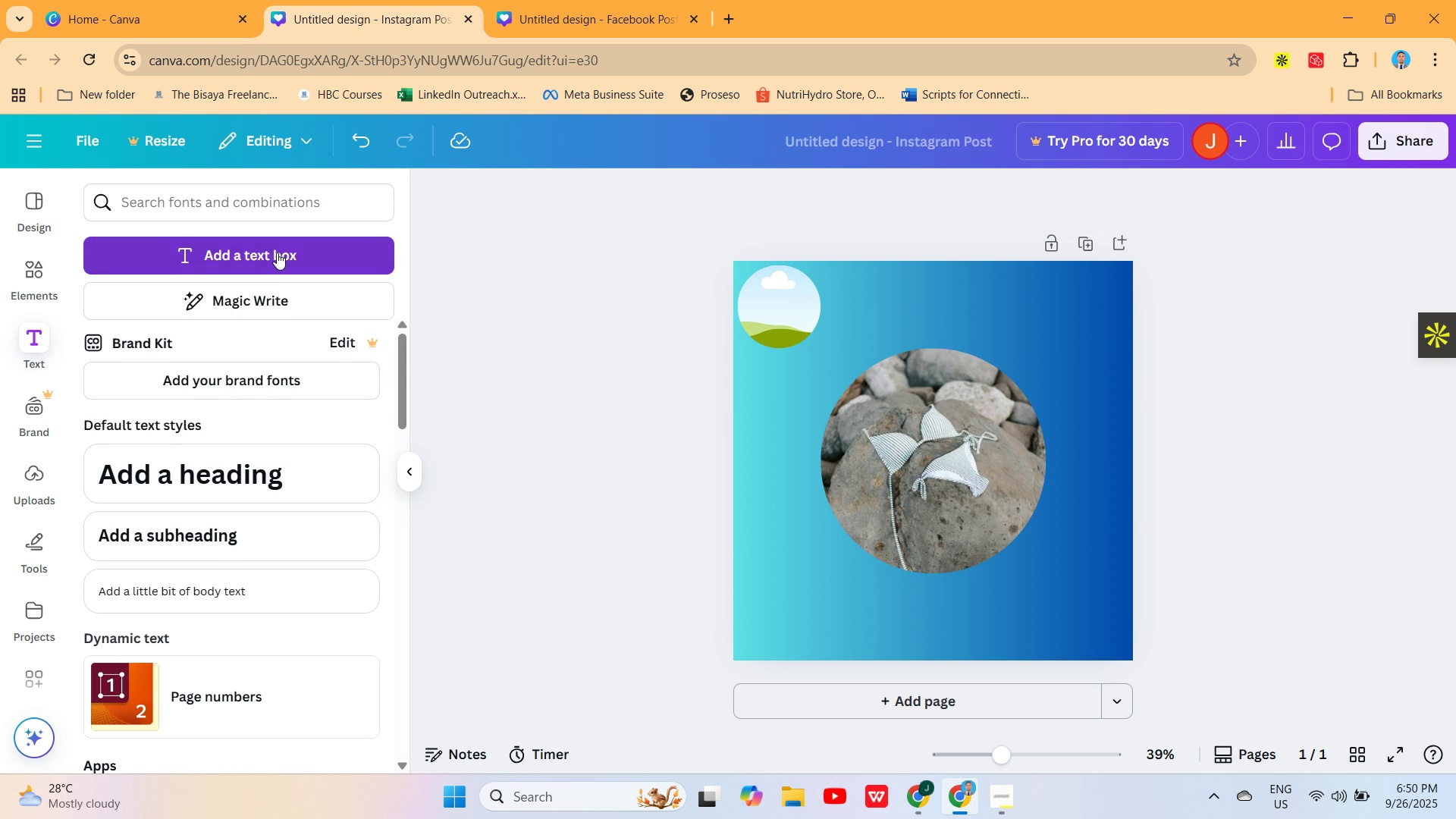 
left_click([277, 253])
 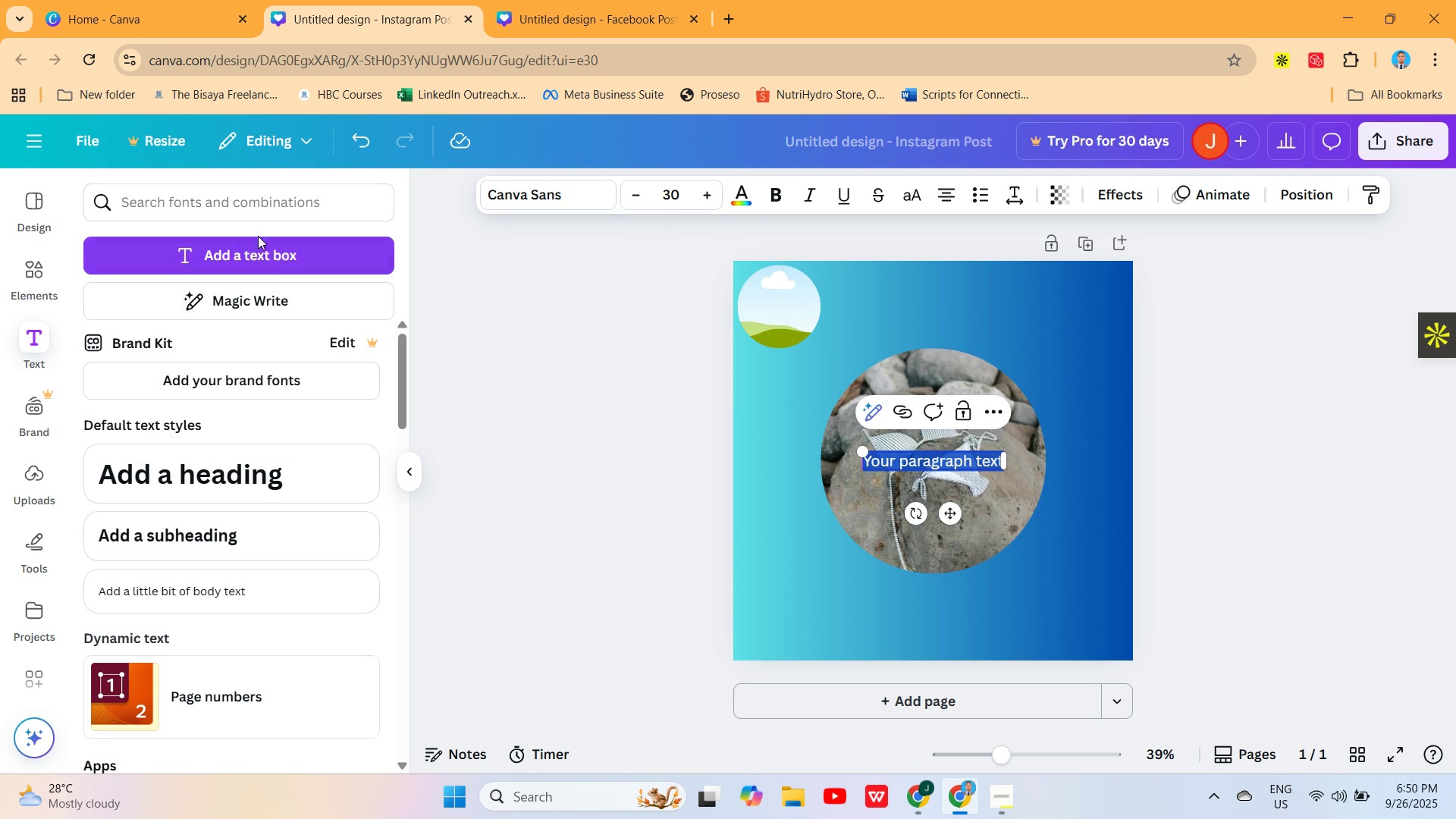 
left_click([270, 256])
 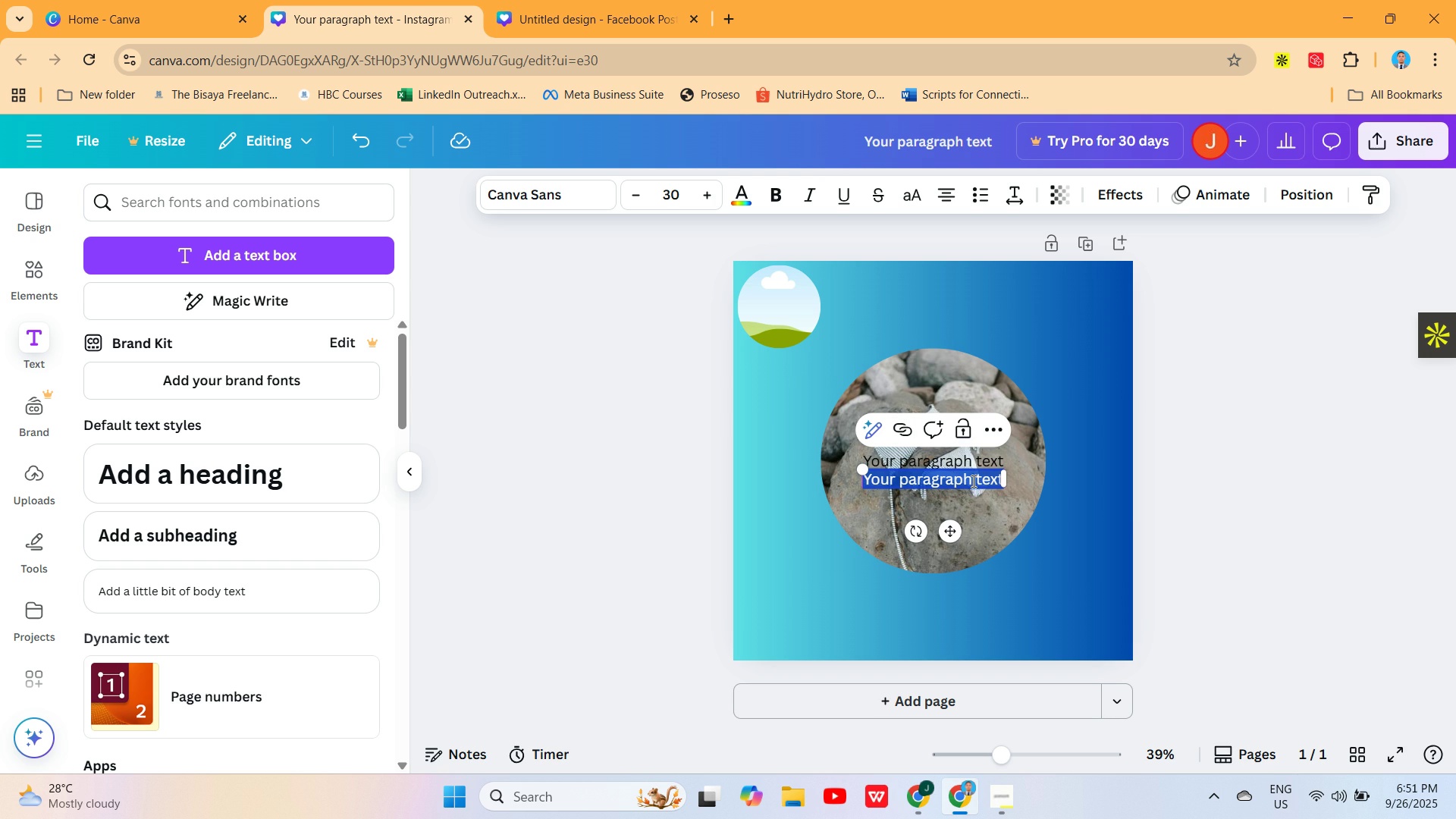 
left_click([975, 478])
 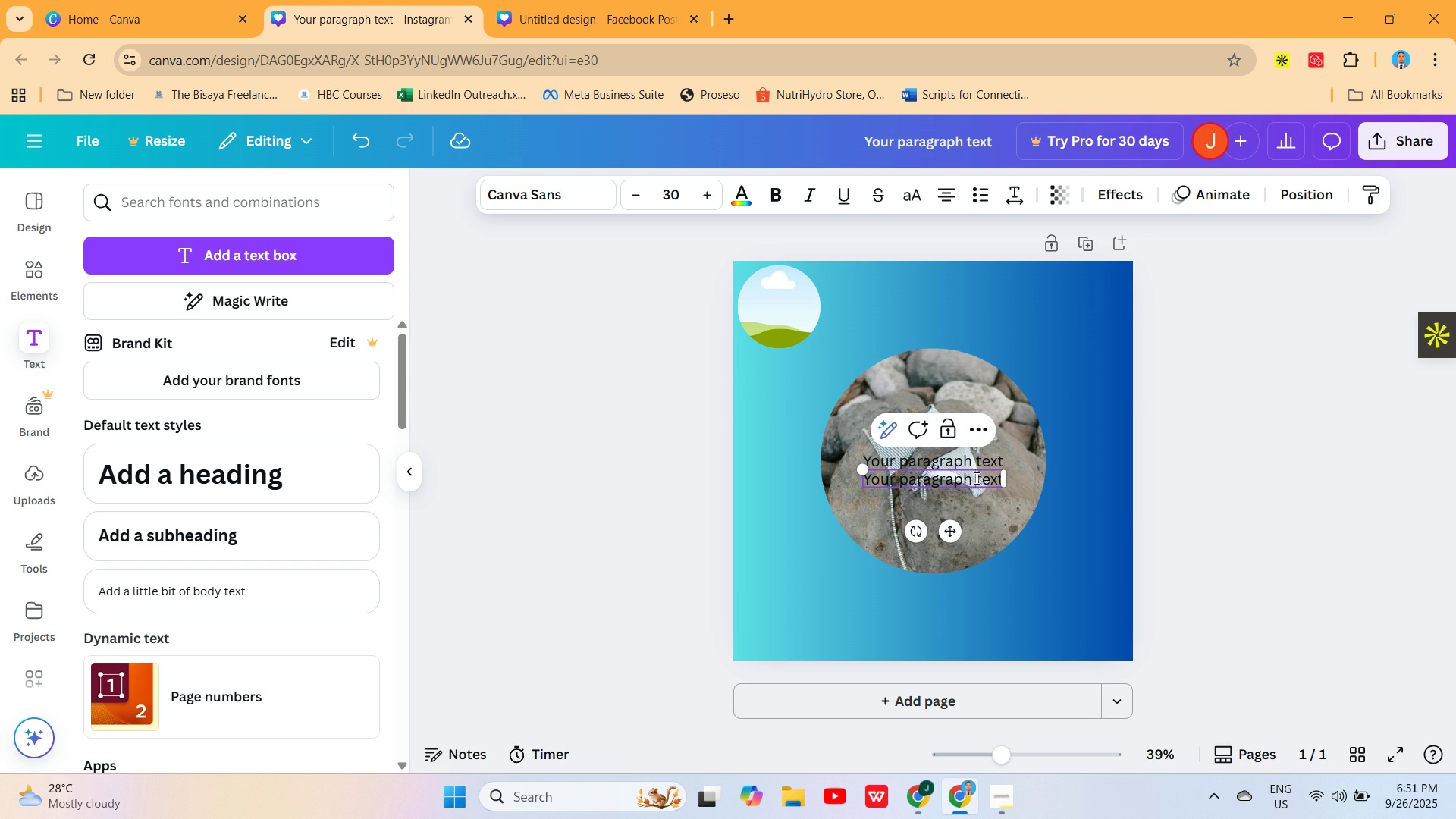 
left_click([975, 478])
 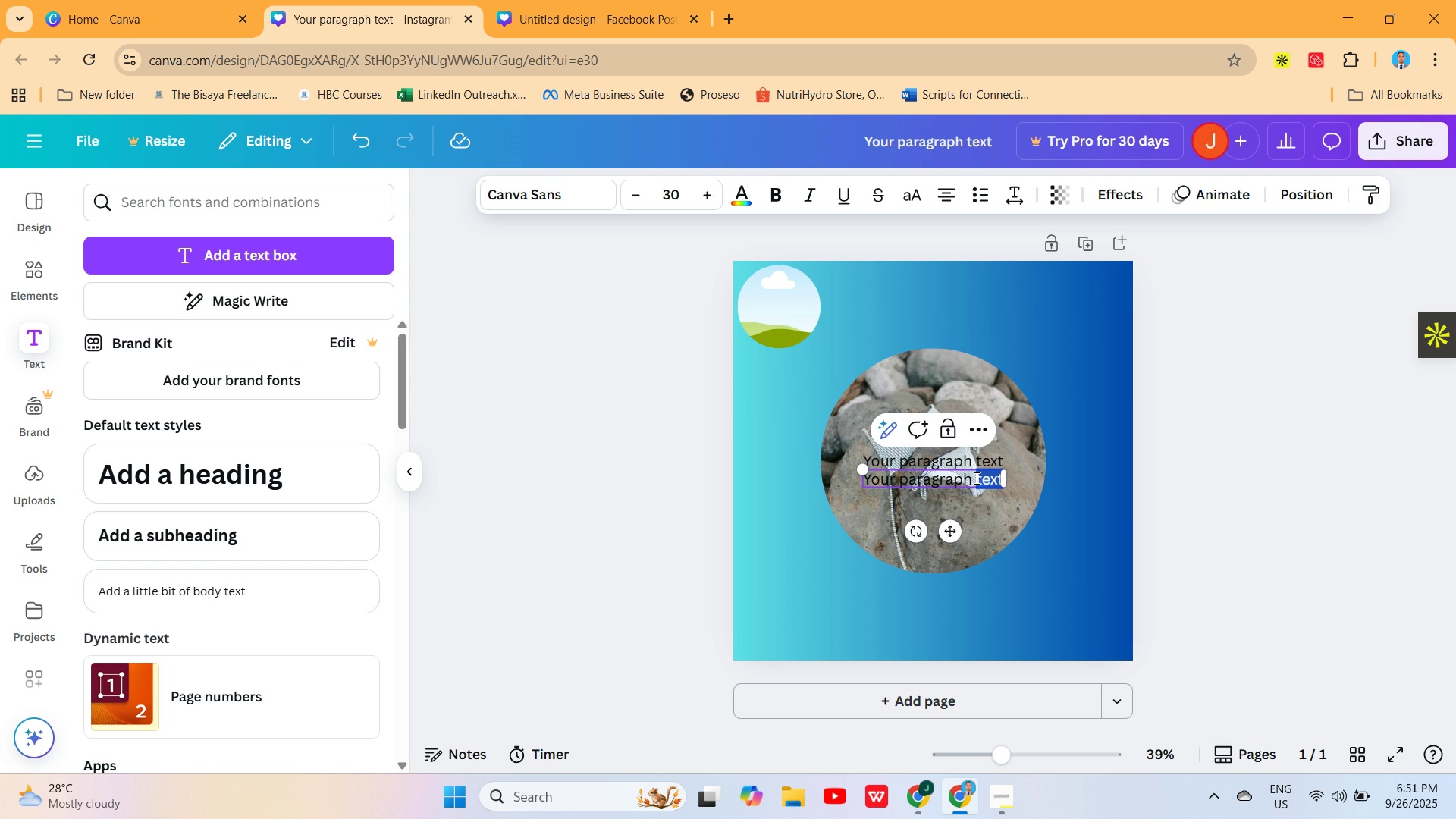 
left_click([975, 478])